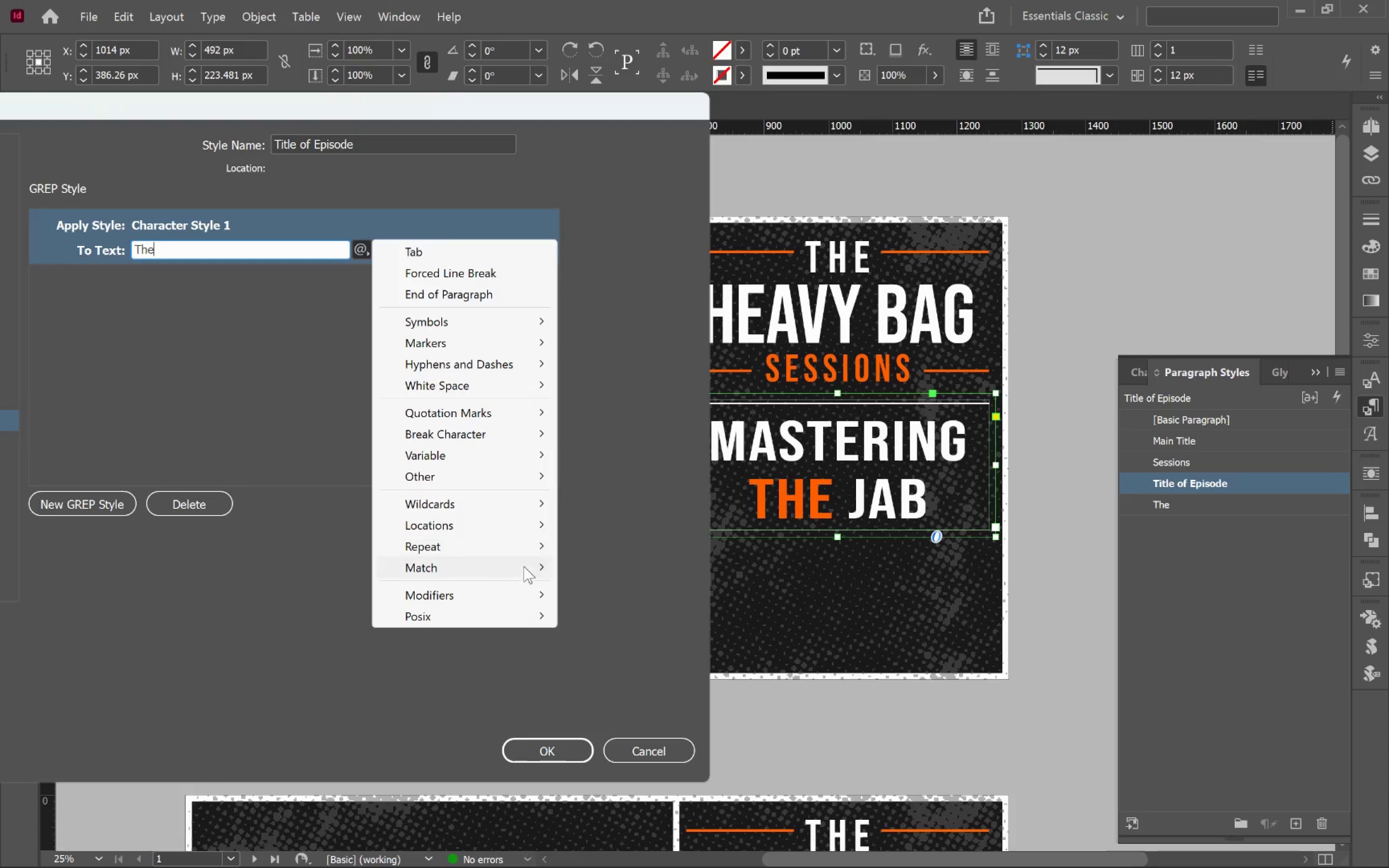 
mouse_move([524, 545])
 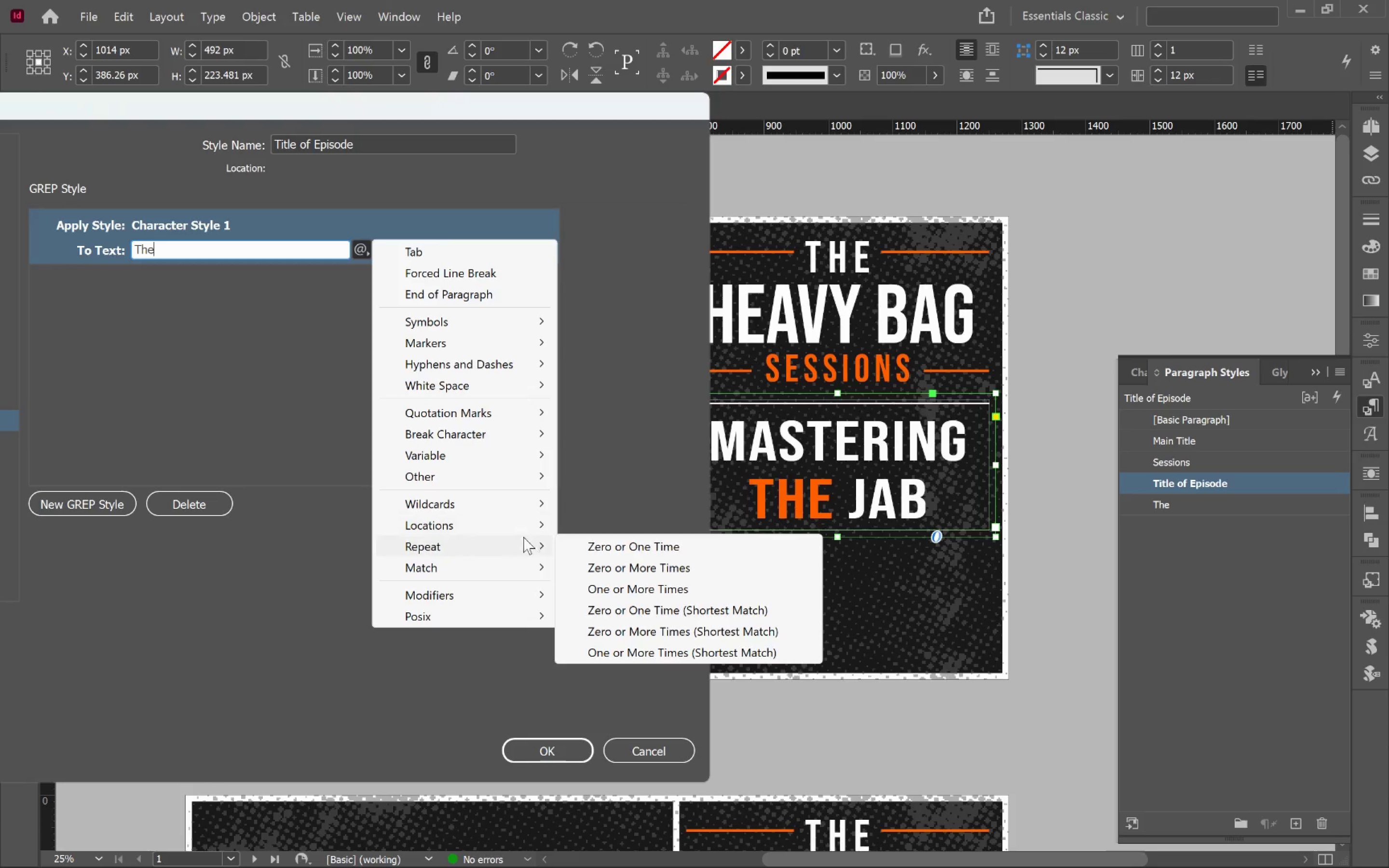 
mouse_move([523, 567])
 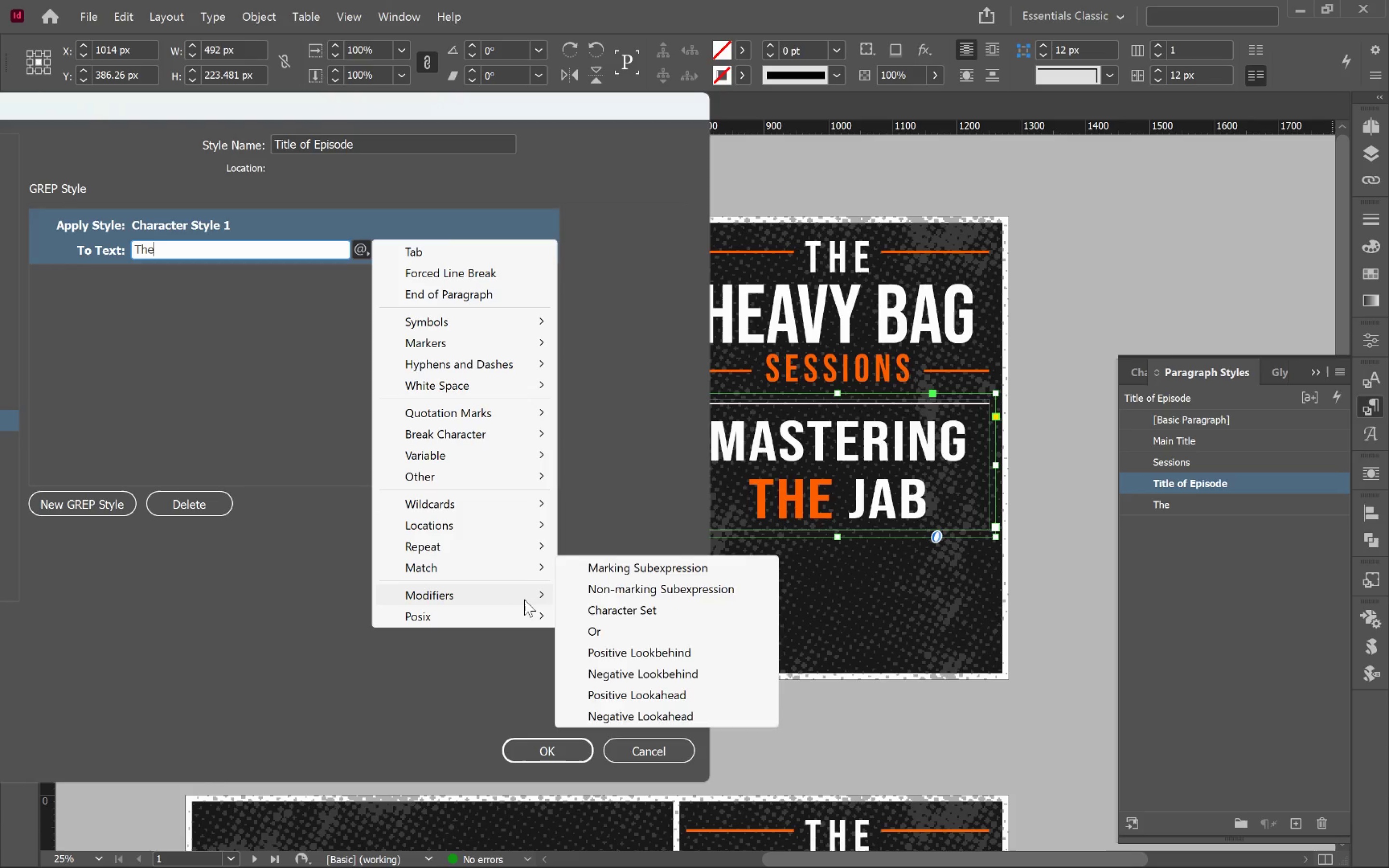 
mouse_move([523, 609])
 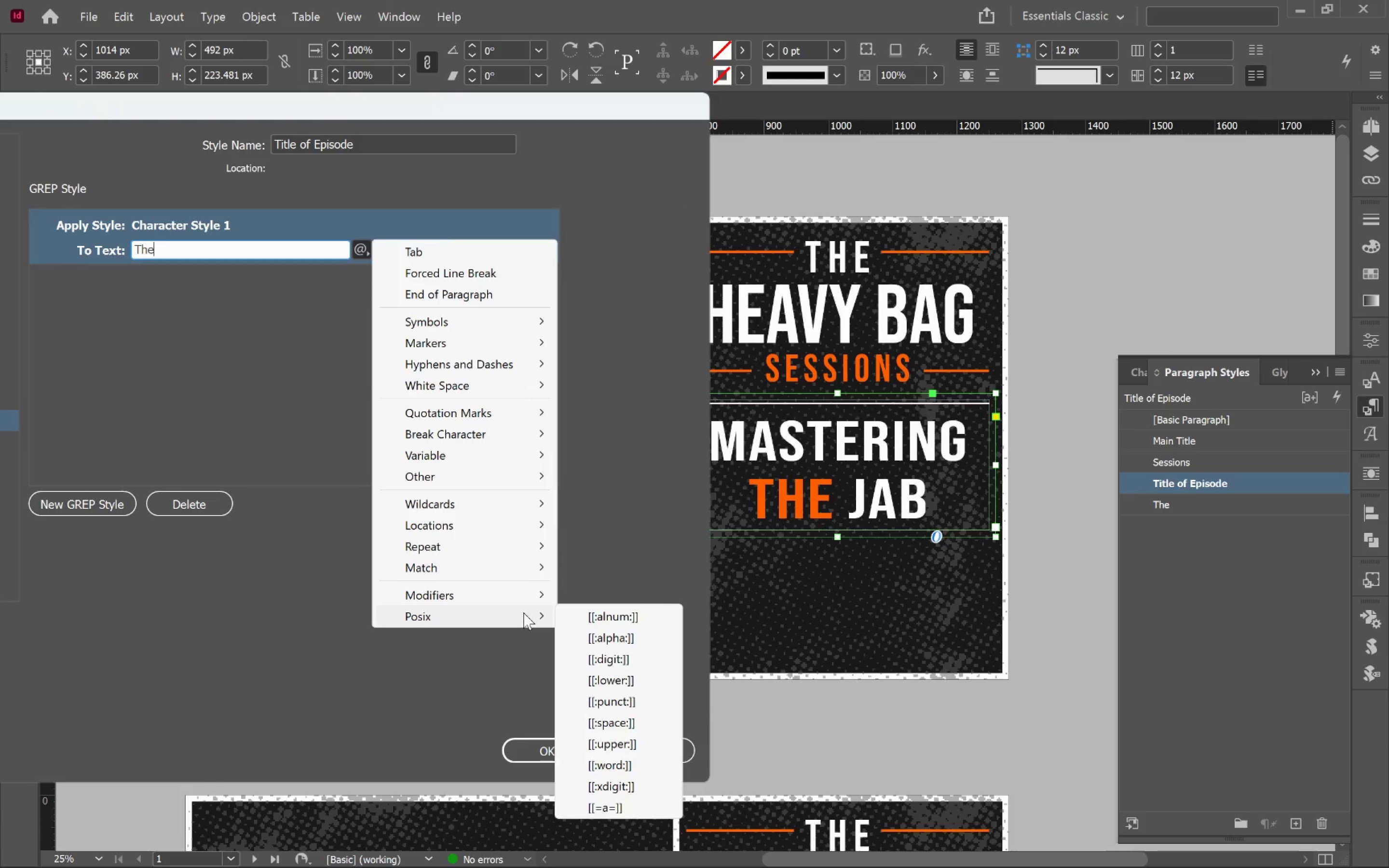 
mouse_move([514, 598])
 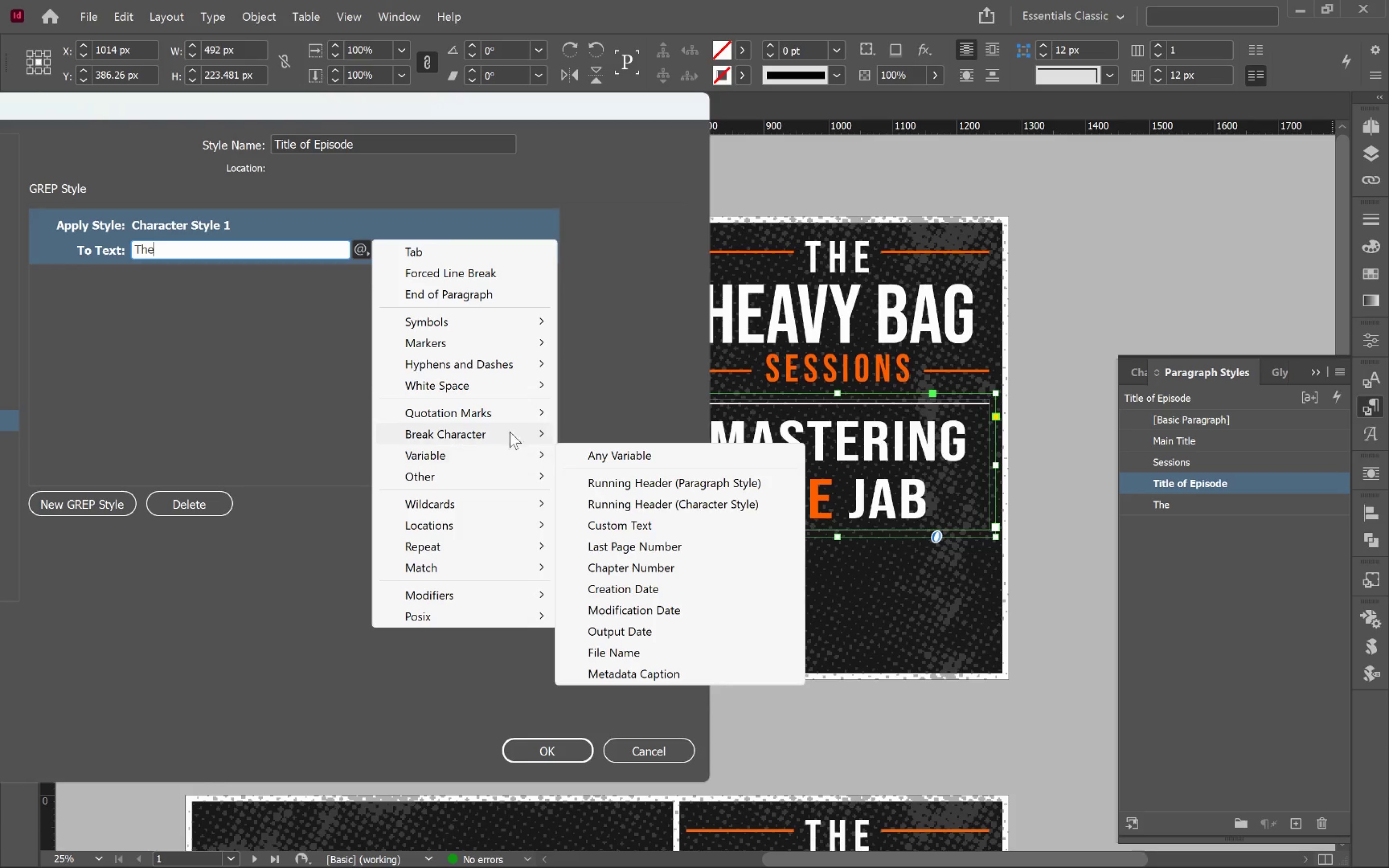 
mouse_move([517, 391])
 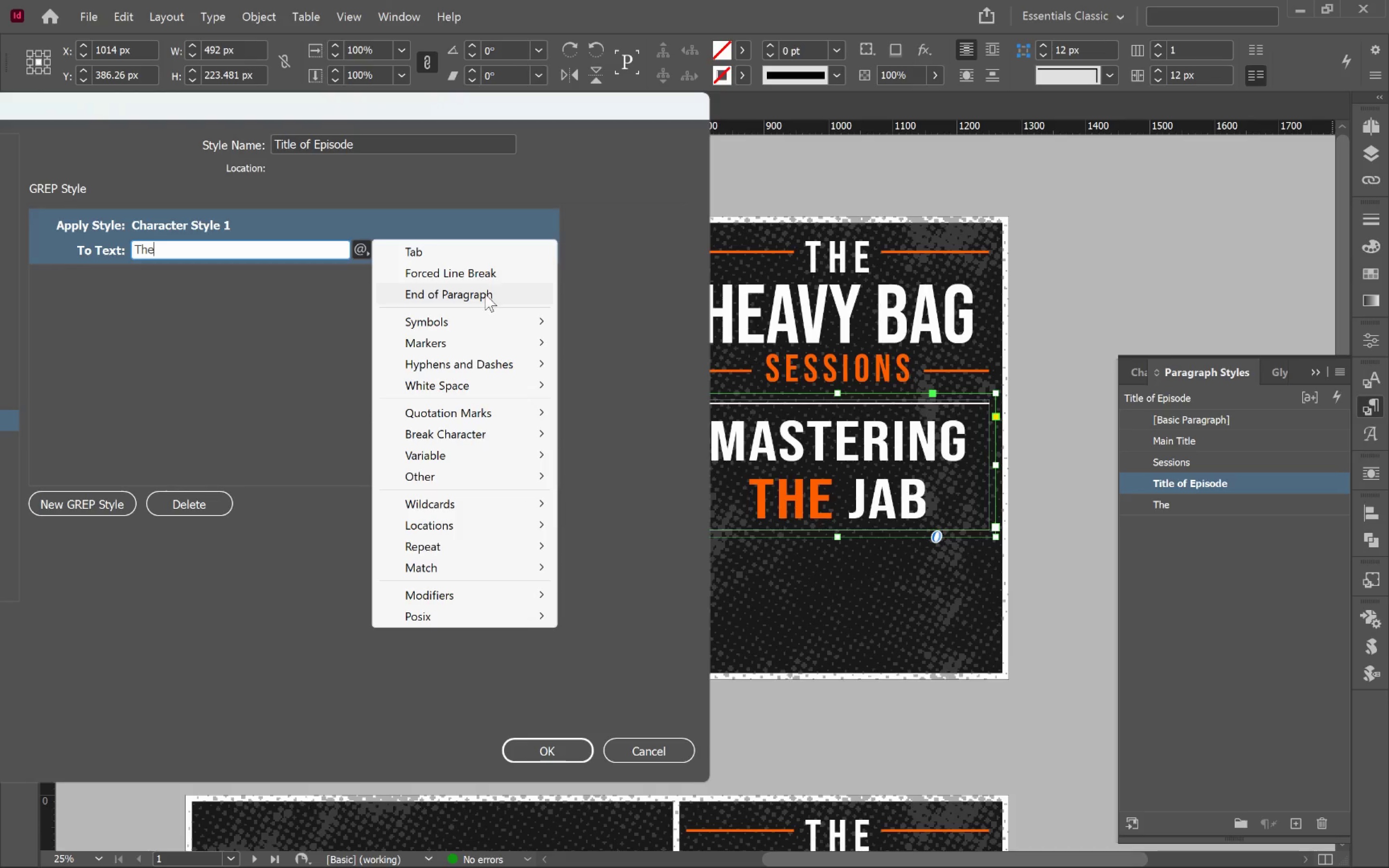 
left_click([485, 294])
 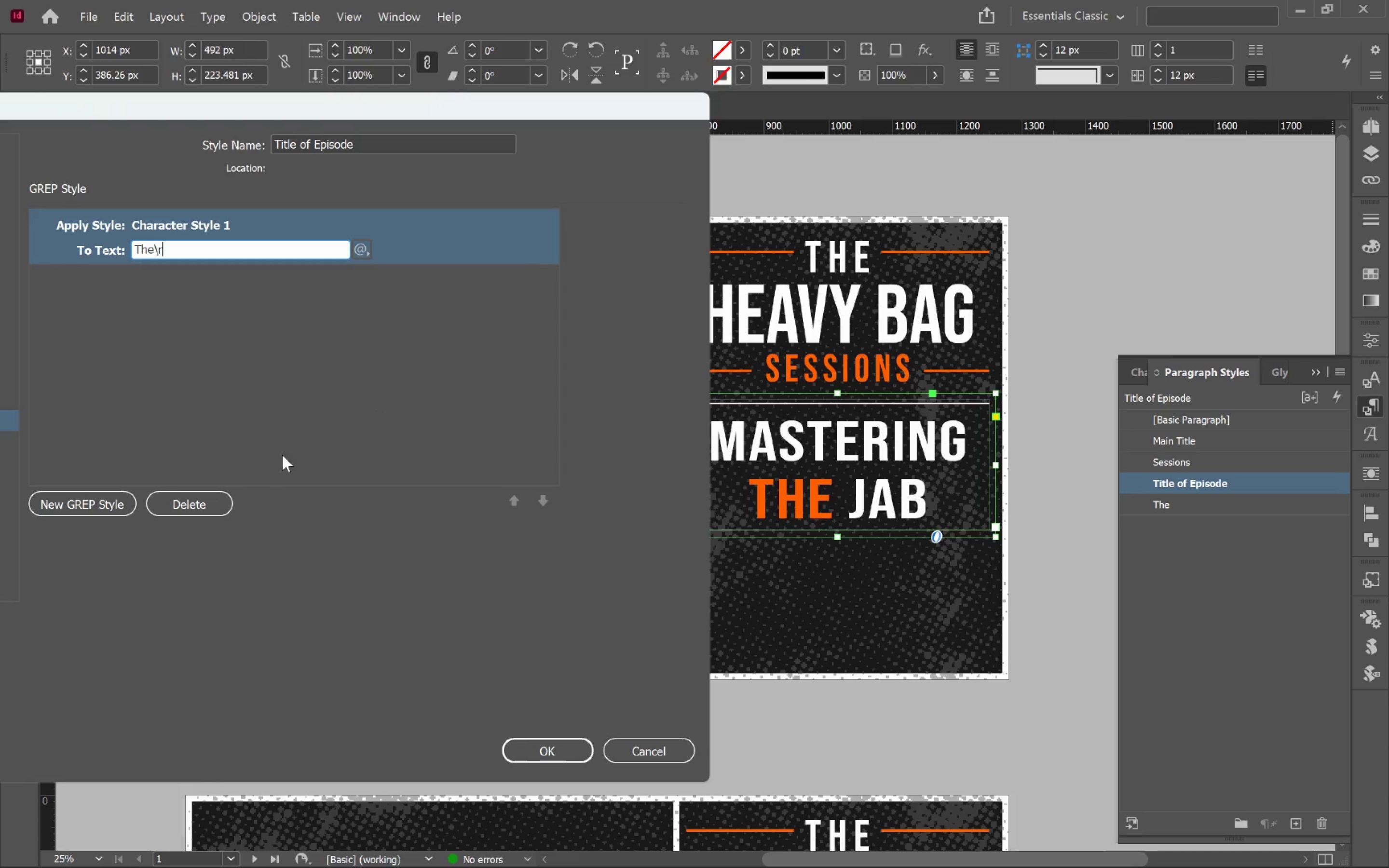 
left_click([349, 415])
 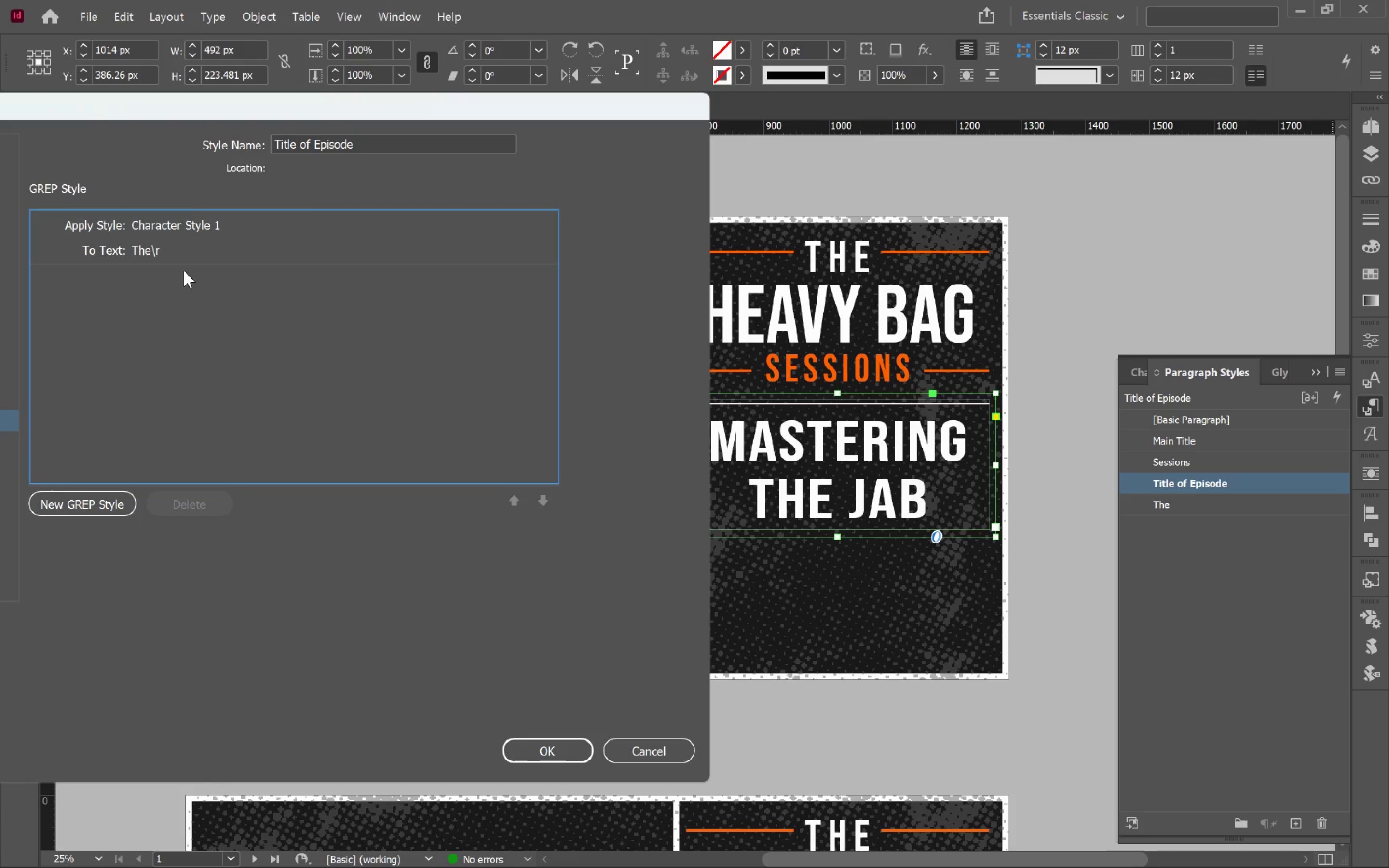 
left_click([180, 253])
 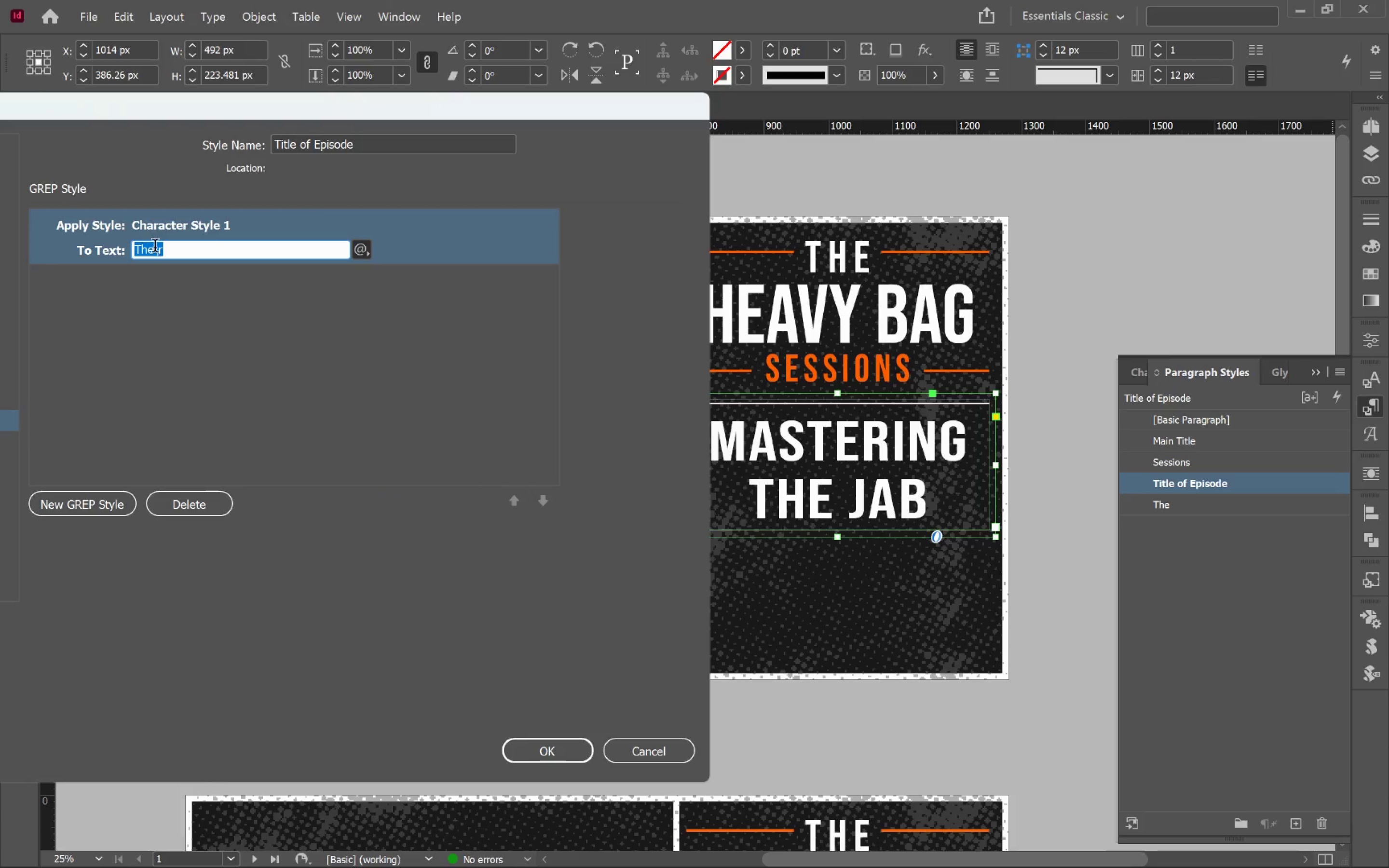 
left_click([155, 252])
 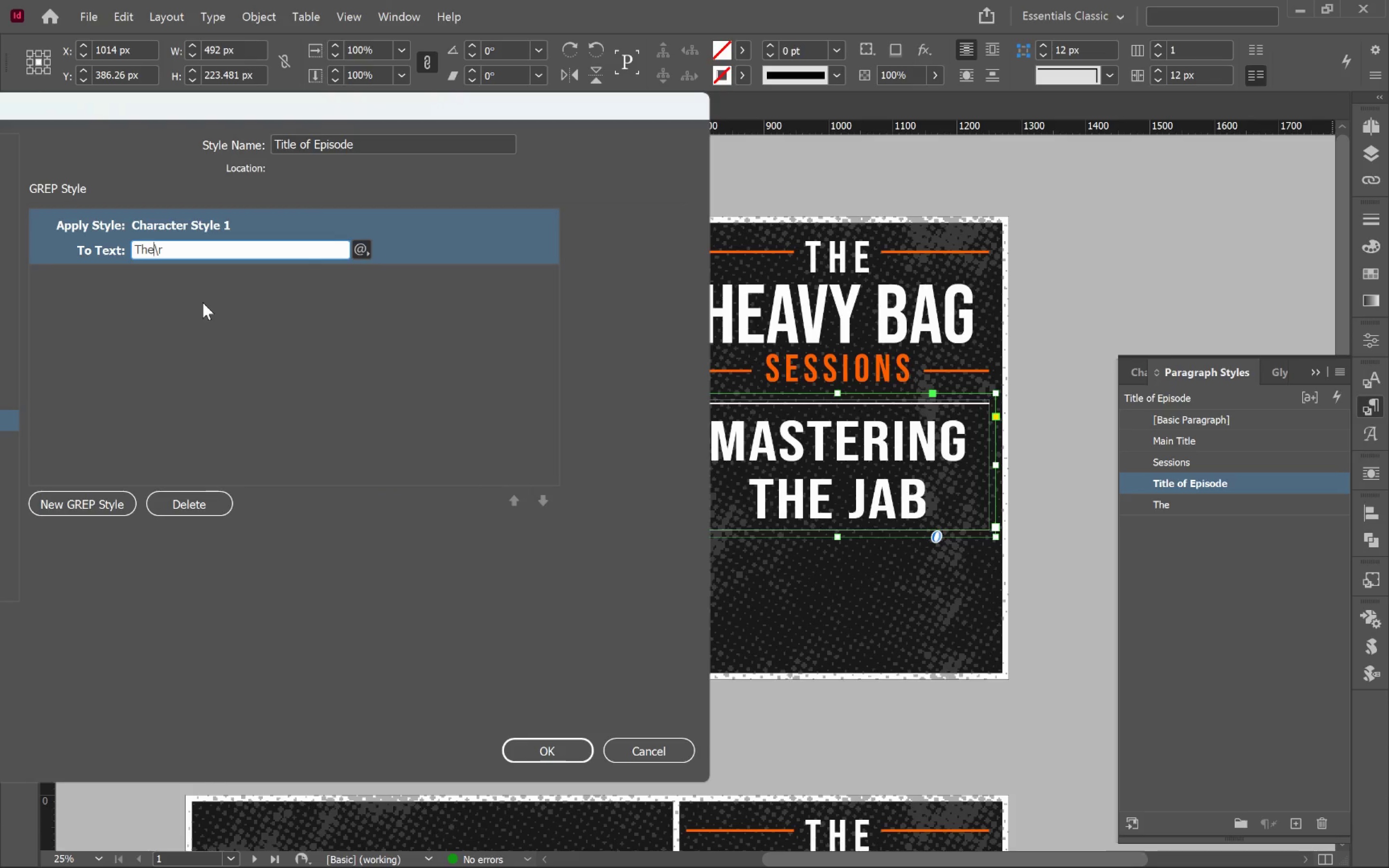 
key(Backspace)
 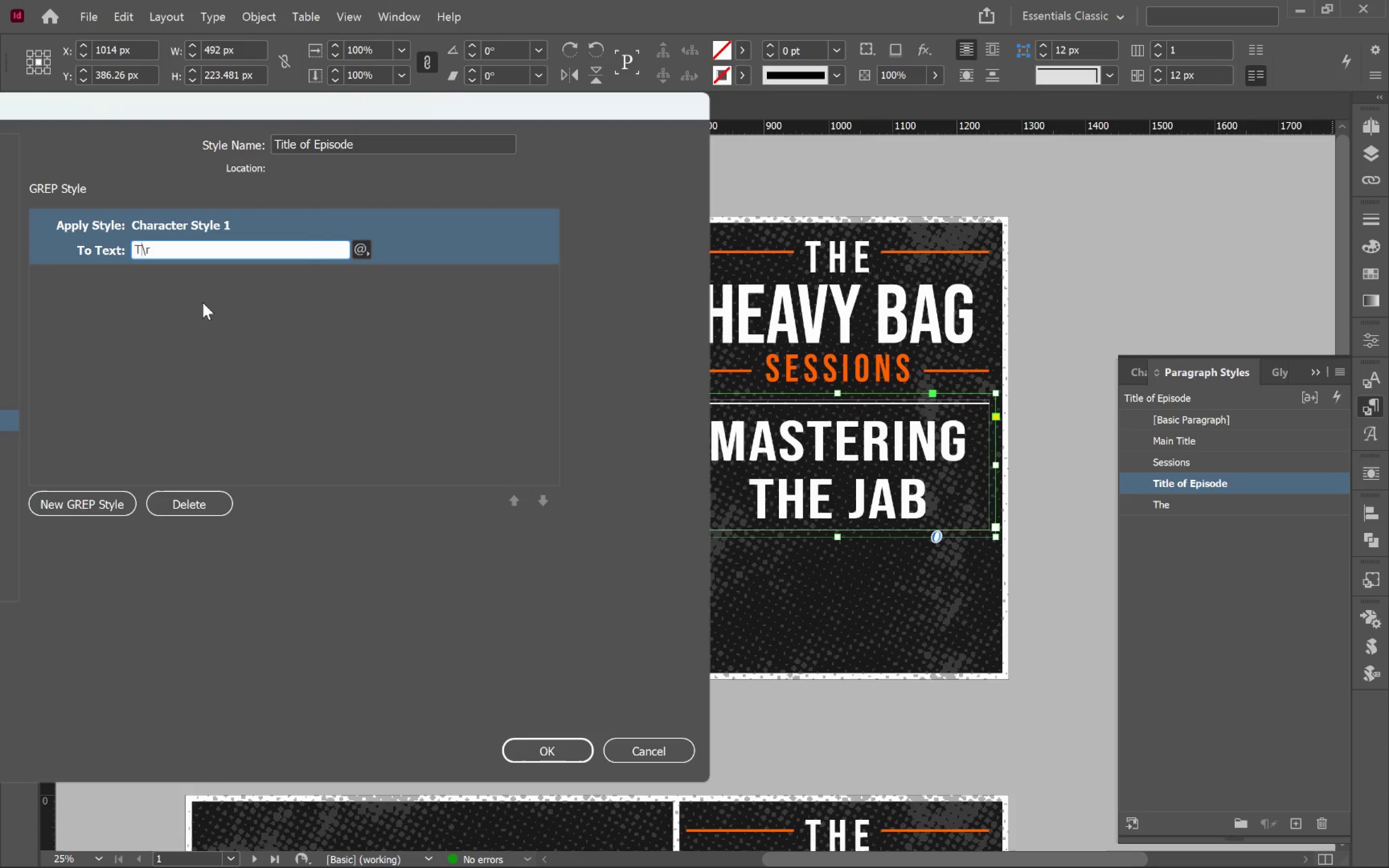 
key(Backspace)
 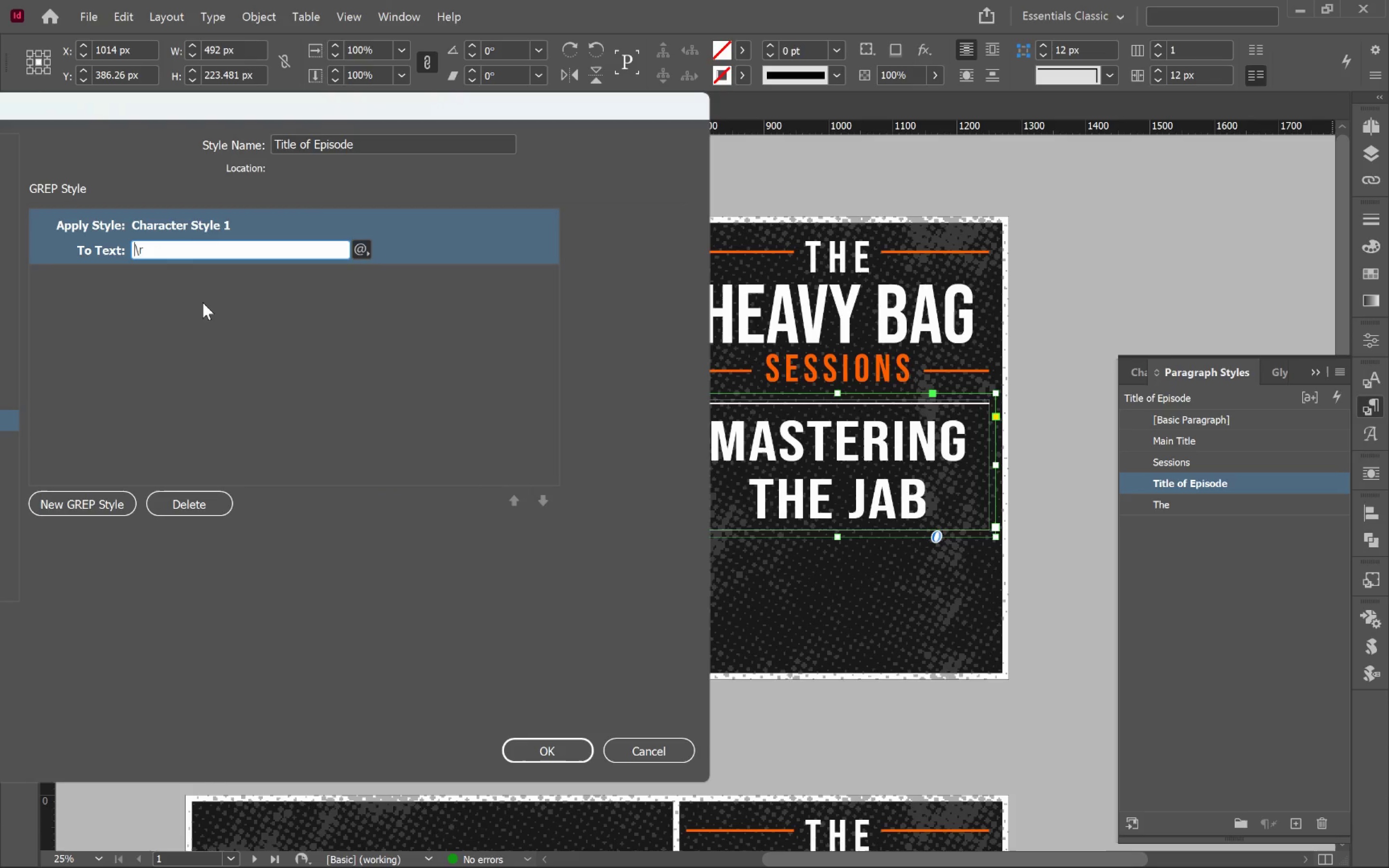 
key(Backspace)
 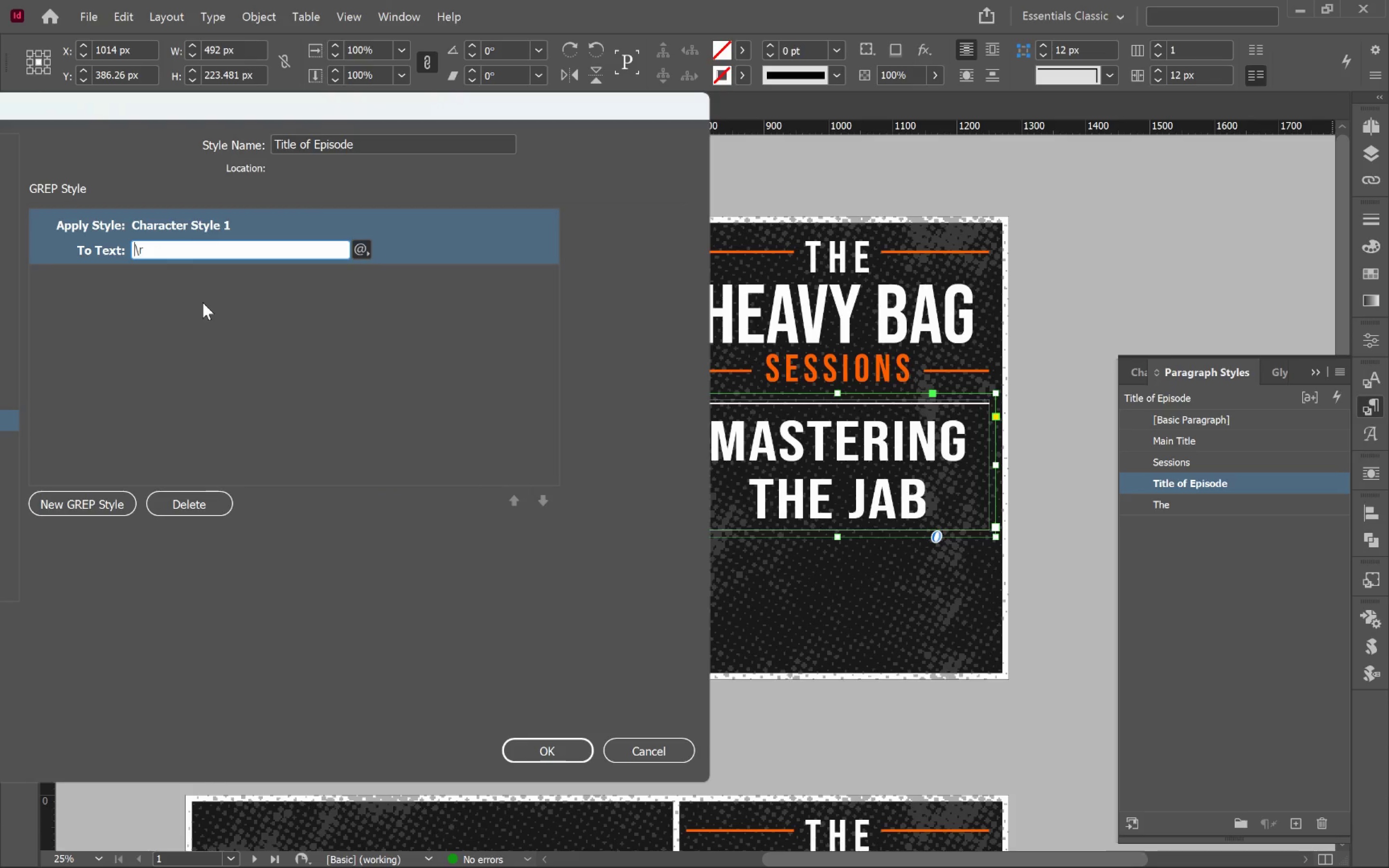 
key(Backspace)
 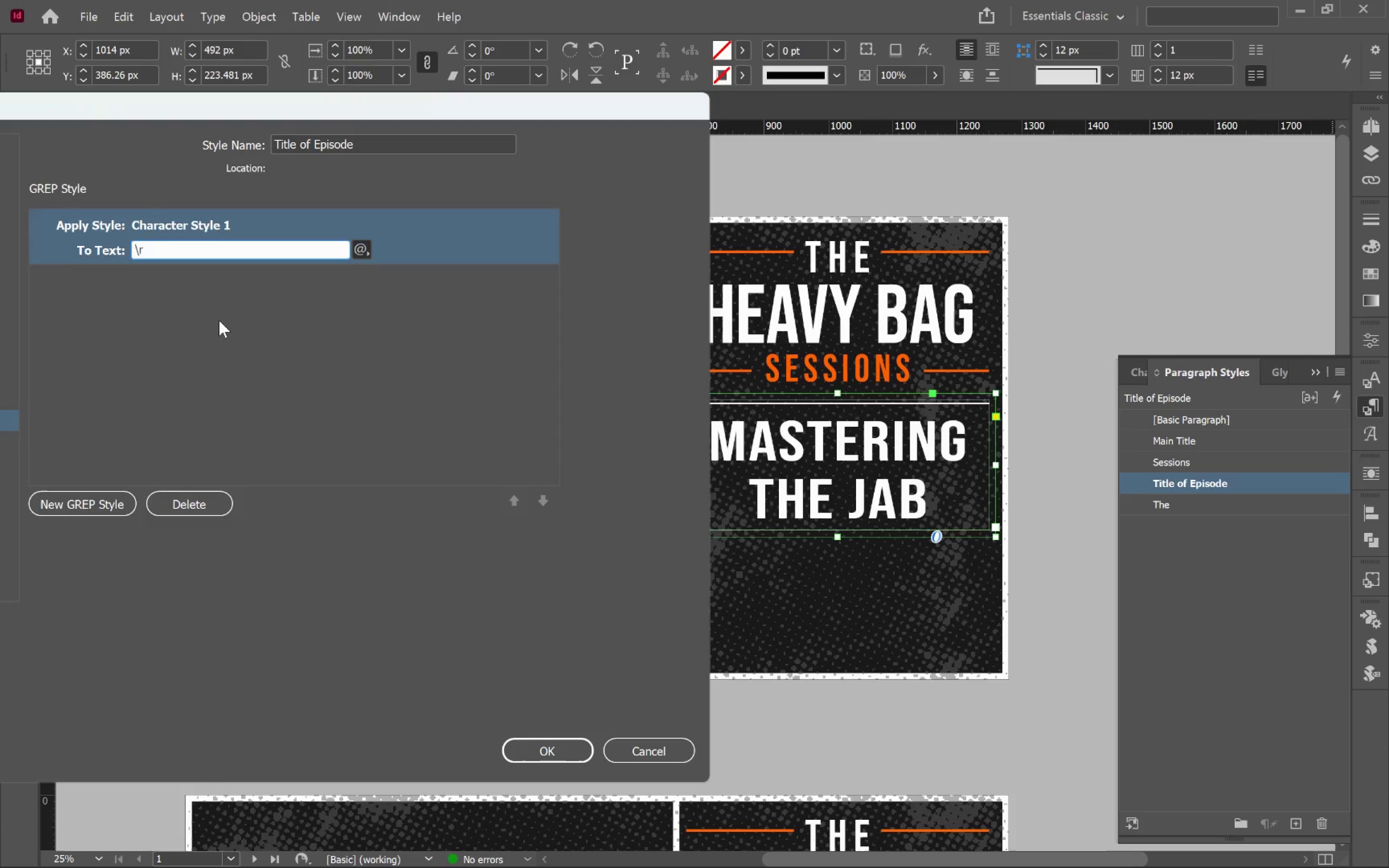 
left_click([219, 320])
 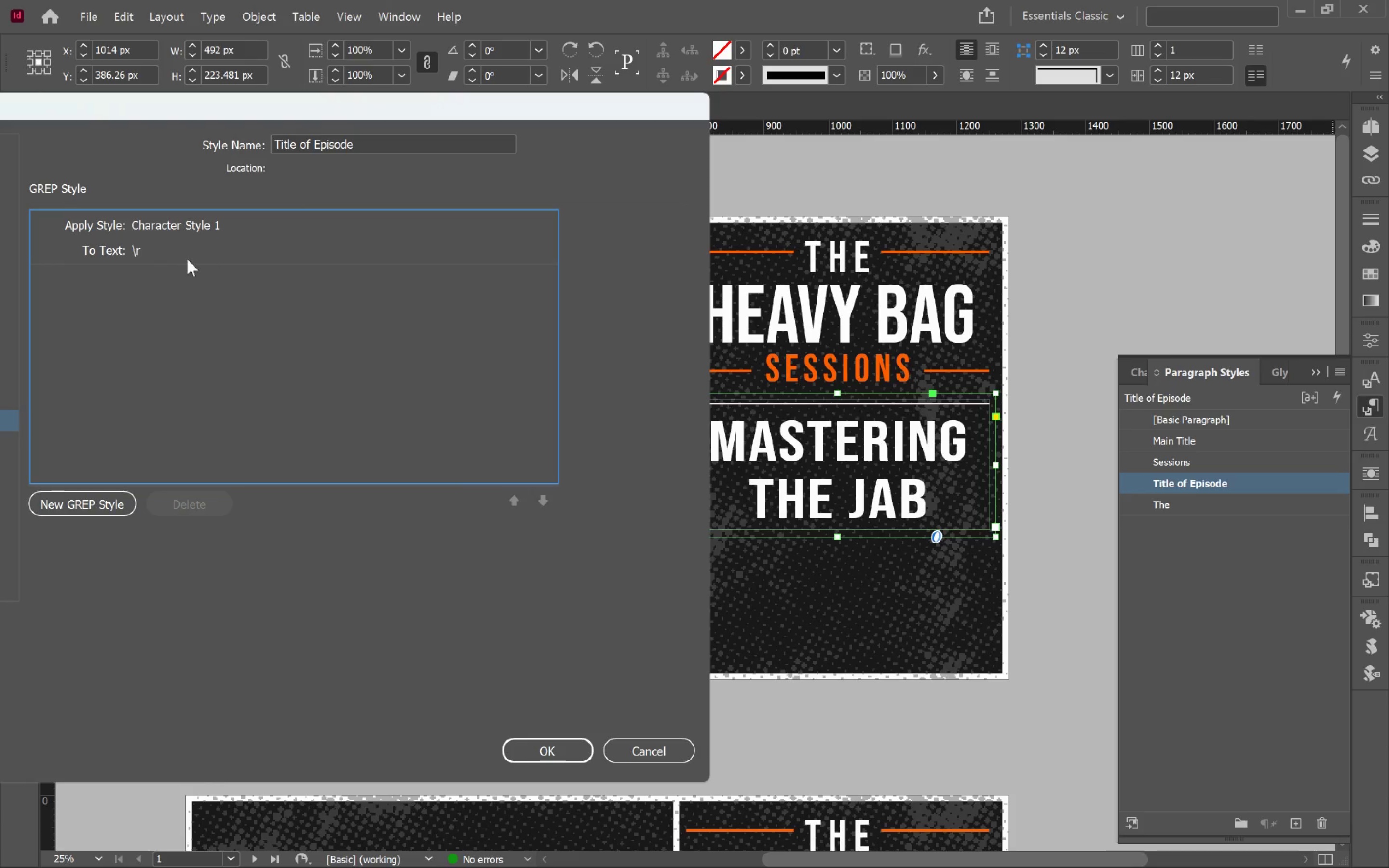 
left_click([169, 251])
 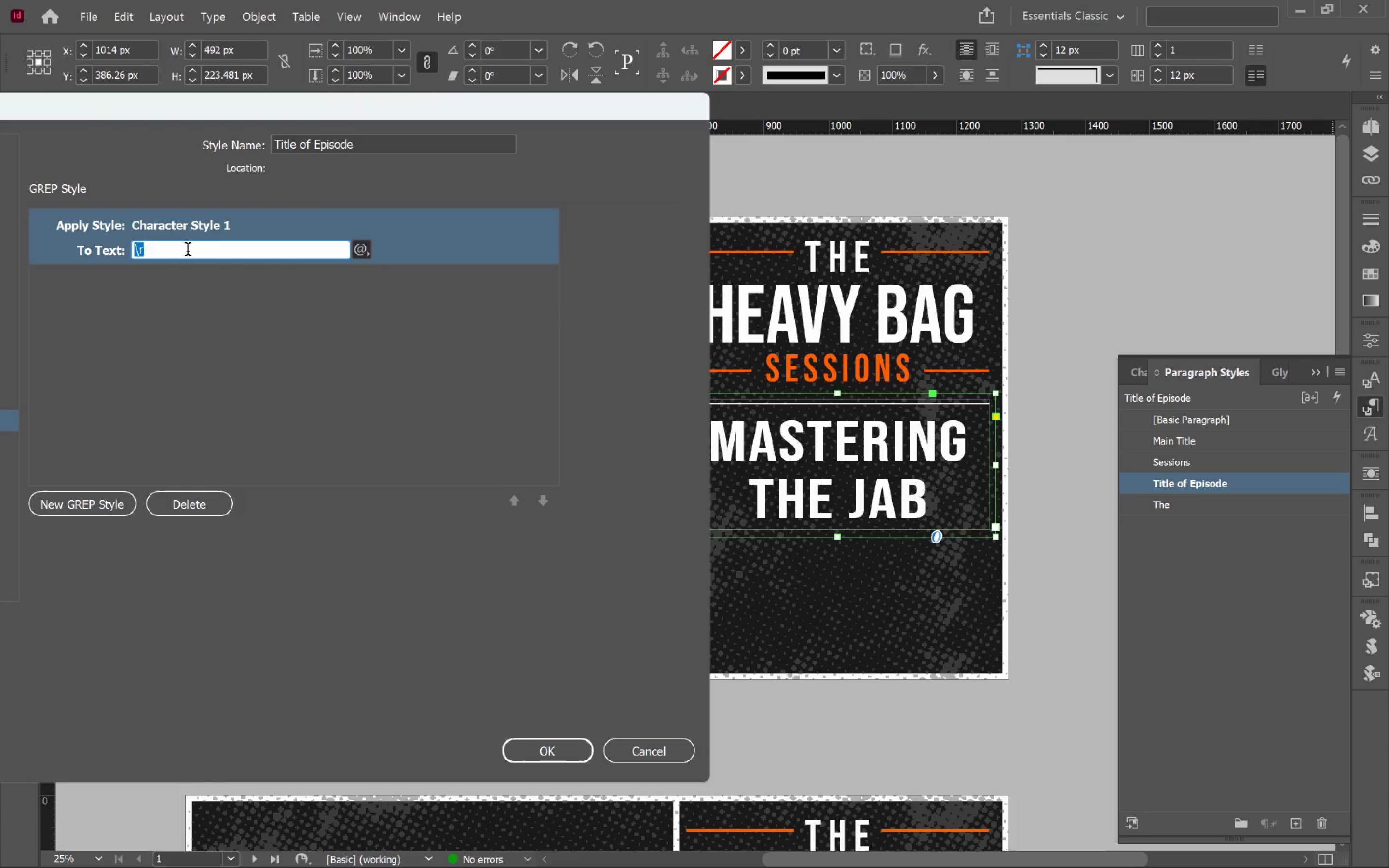 
left_click([188, 251])
 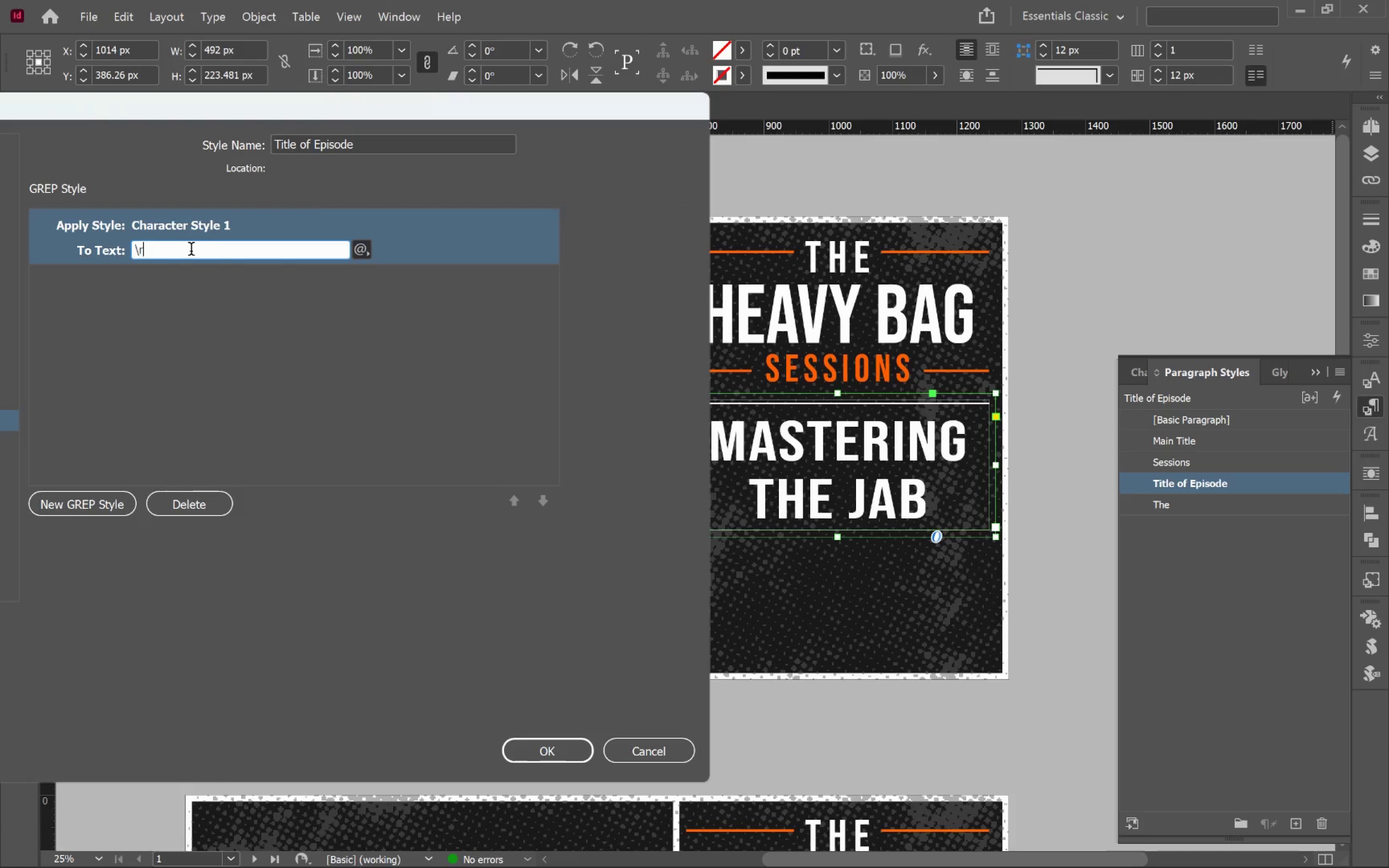 
key(Backspace)
 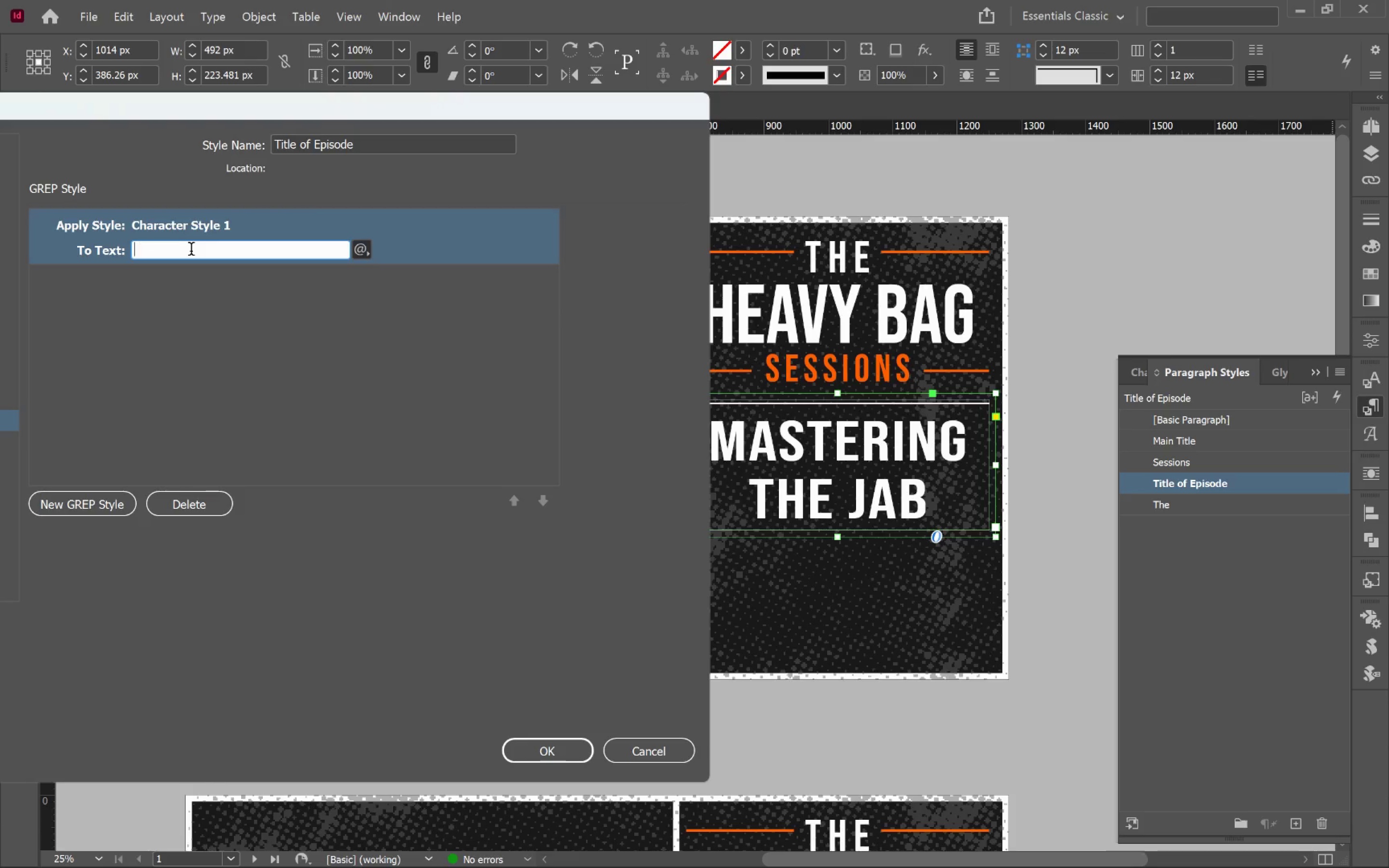 
key(Backspace)
 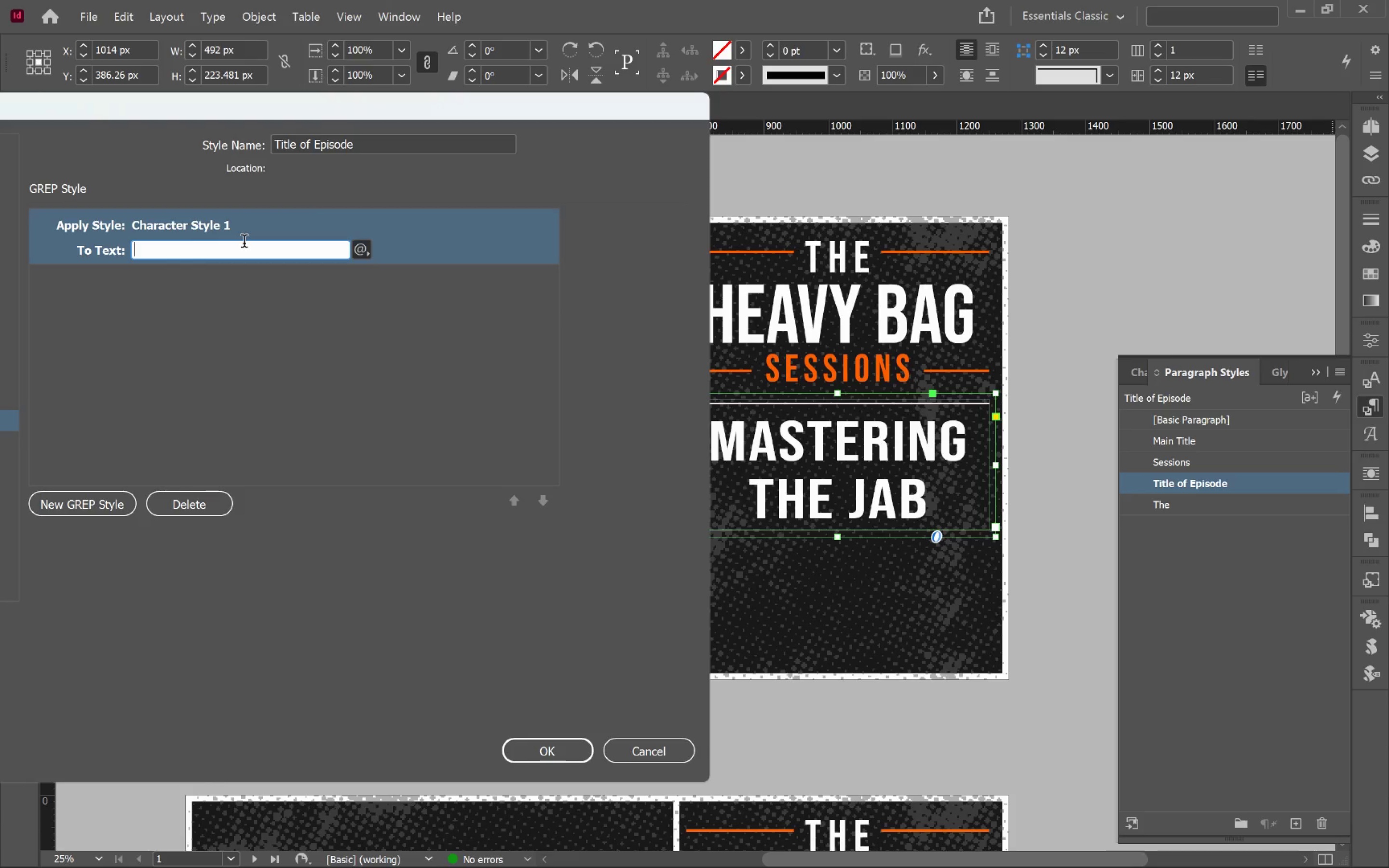 
type(The )
 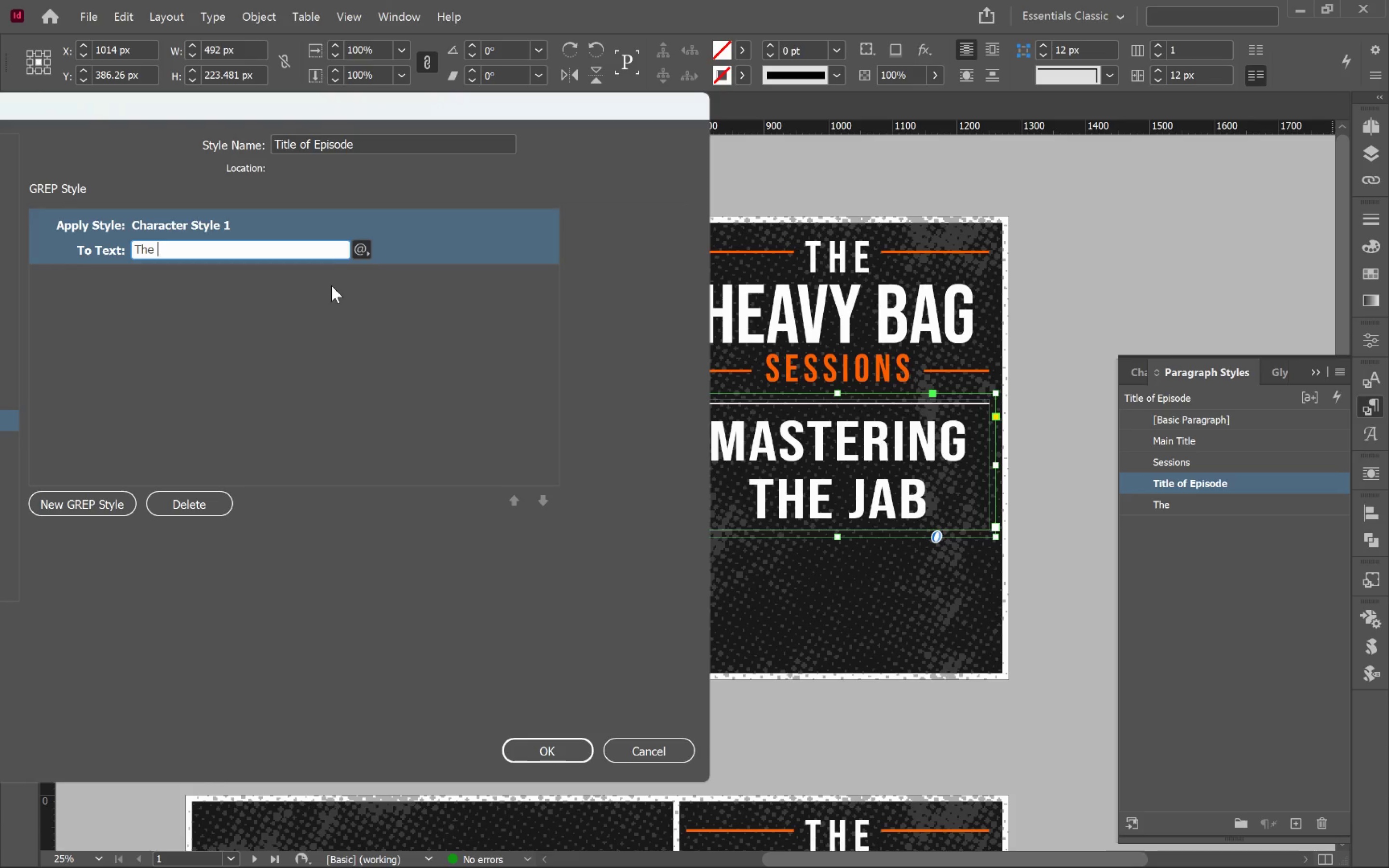 
left_click([366, 250])
 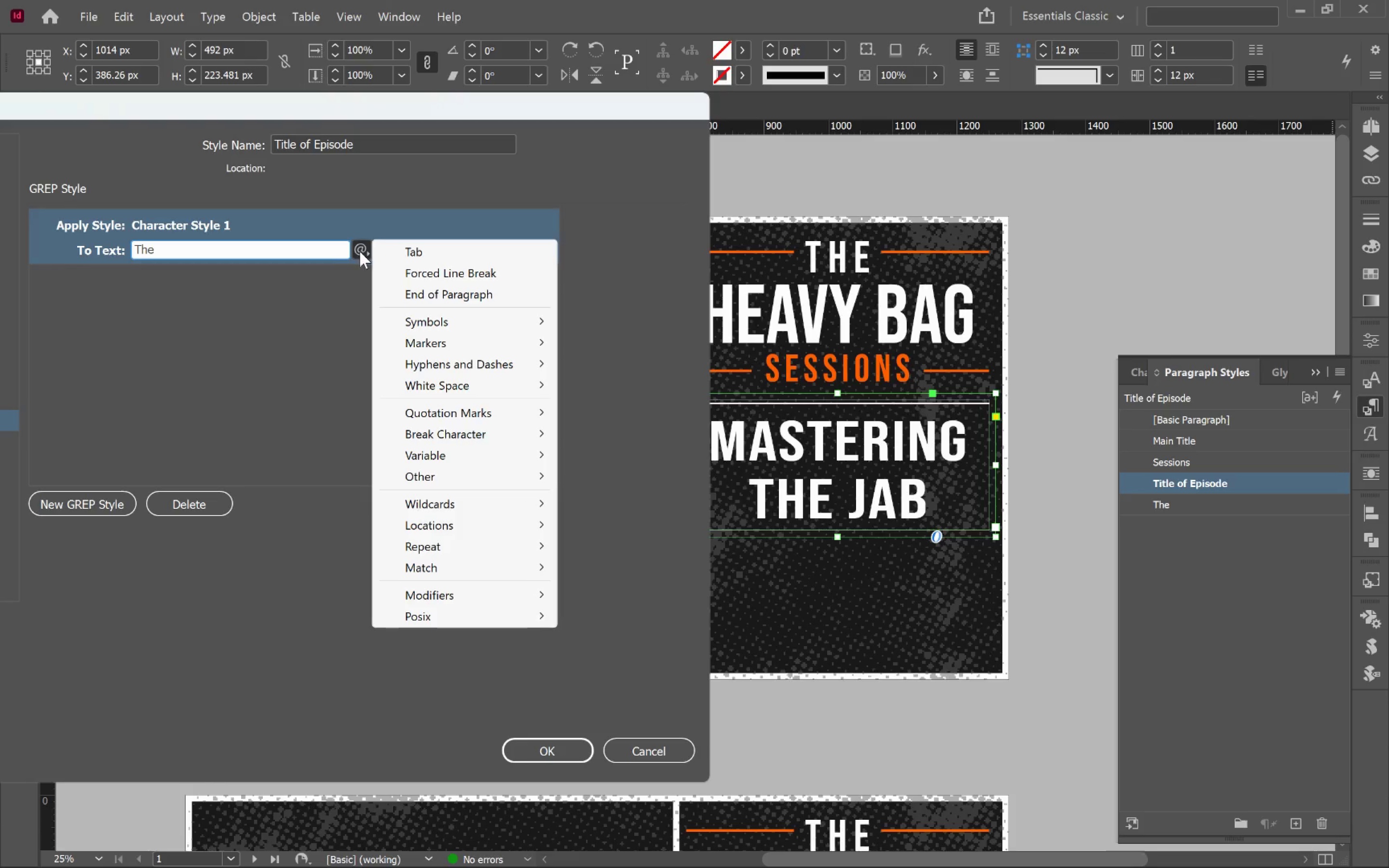 
wait(9.73)
 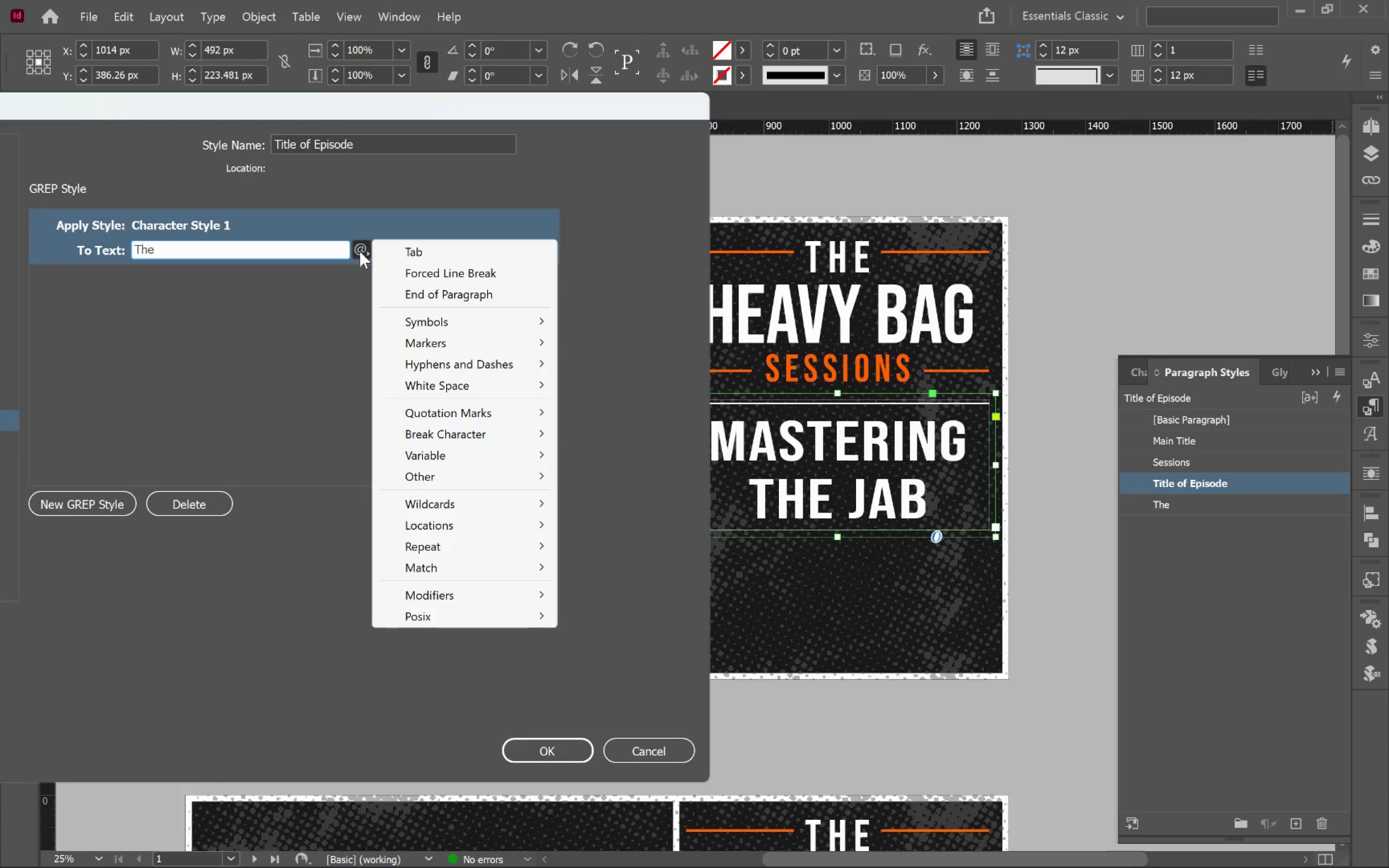 
mouse_move([508, 356])